 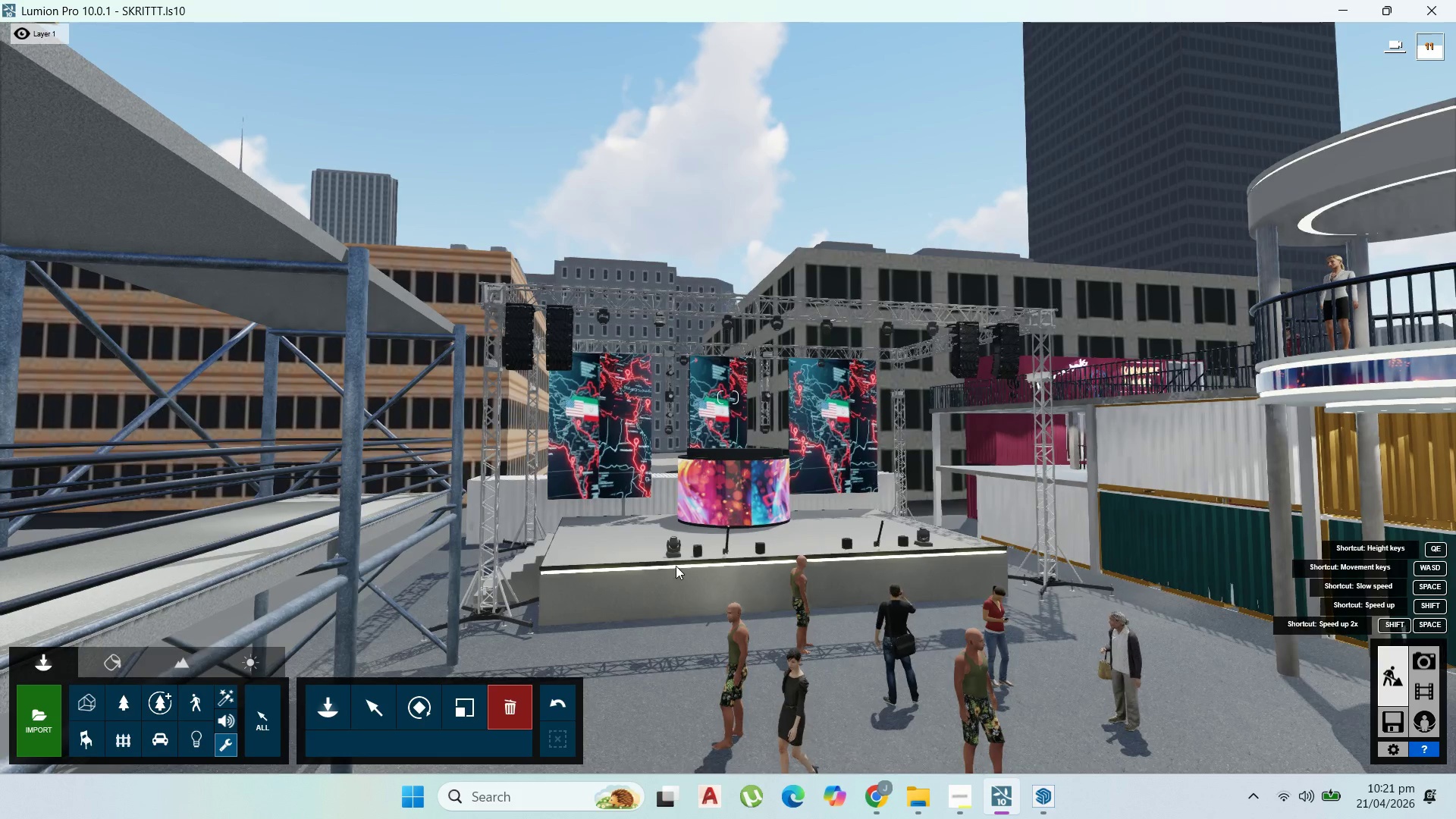 
left_click([86, 664])
 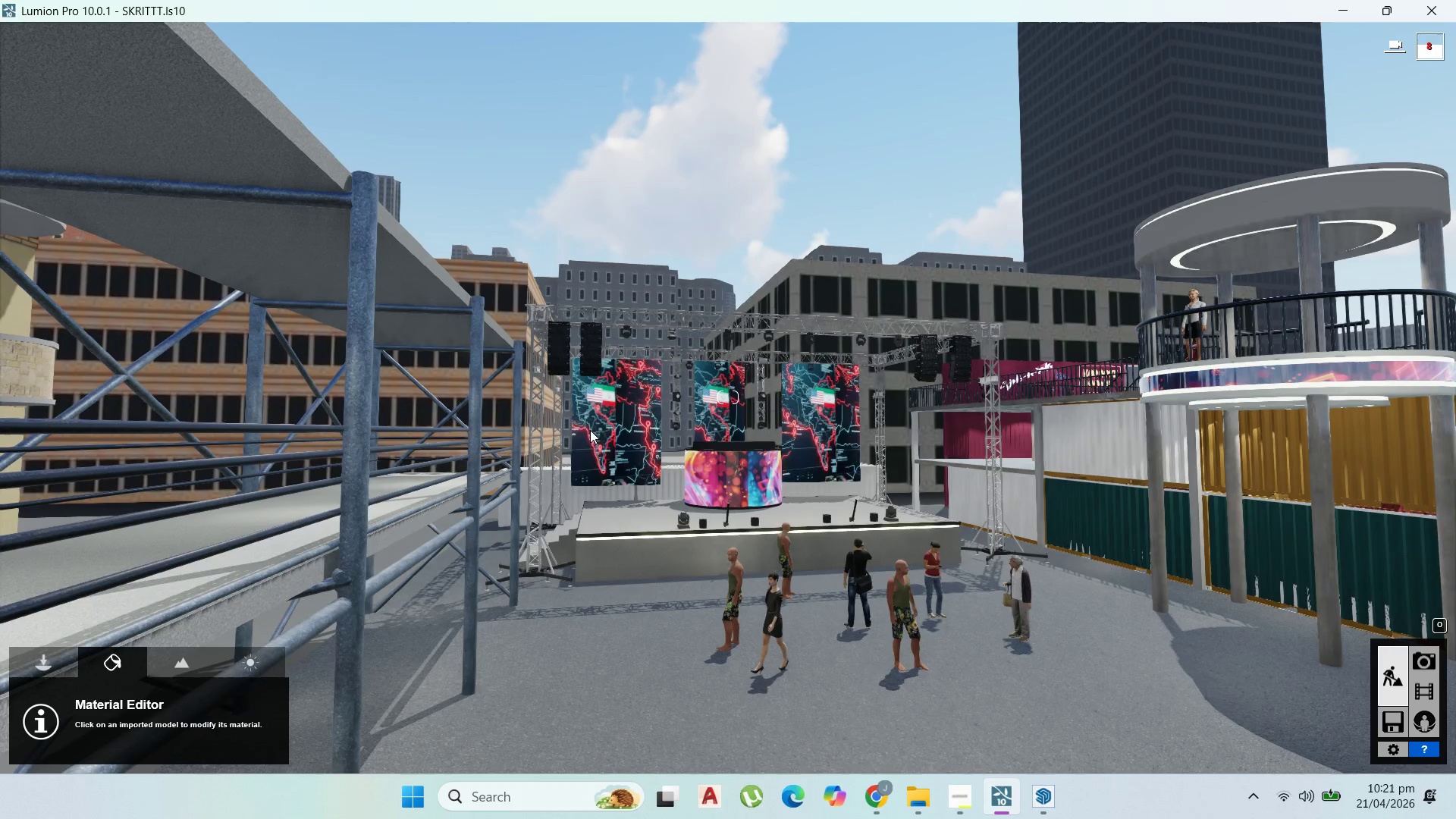 
left_click([596, 431])
 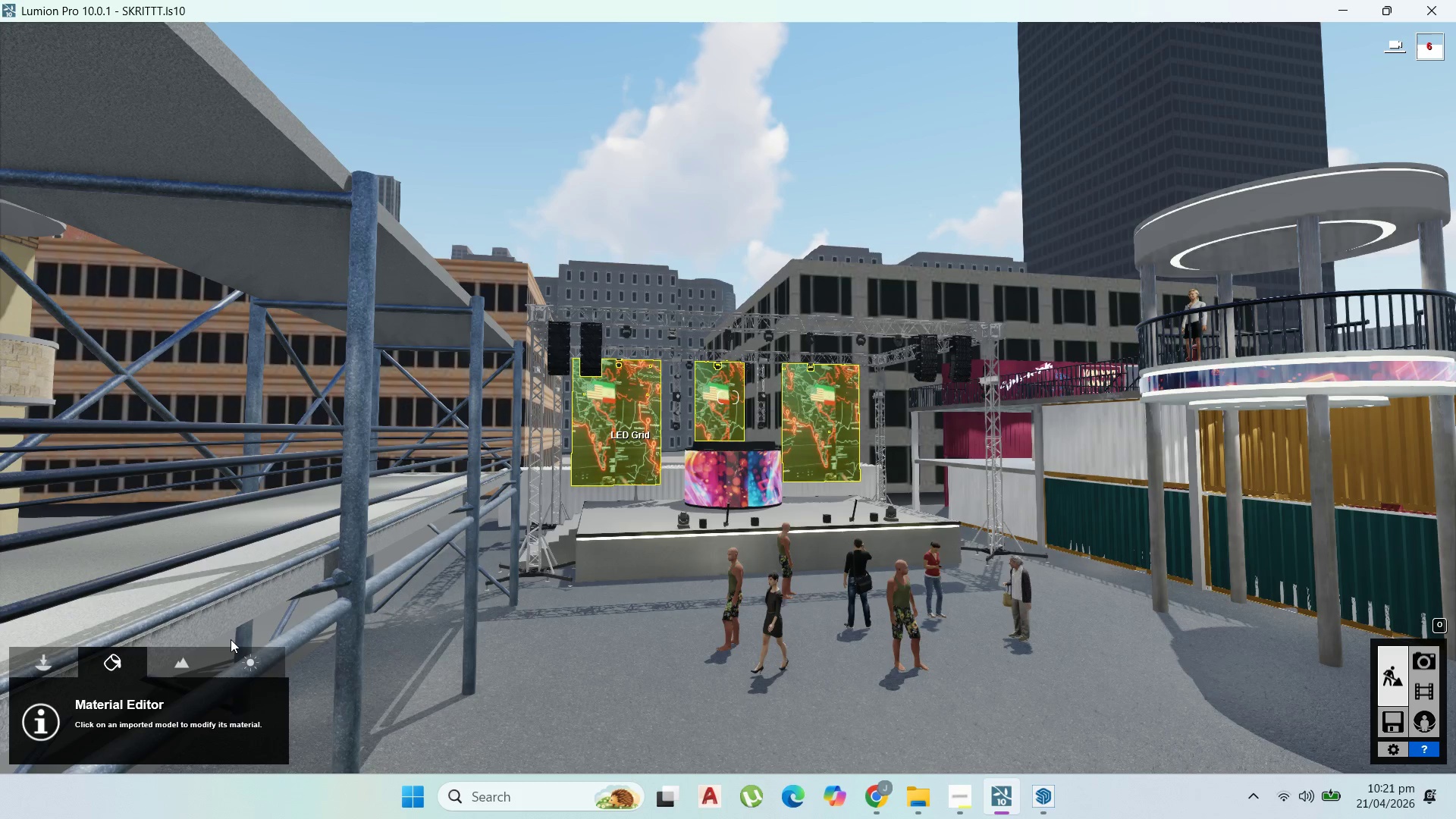 
wait(12.38)
 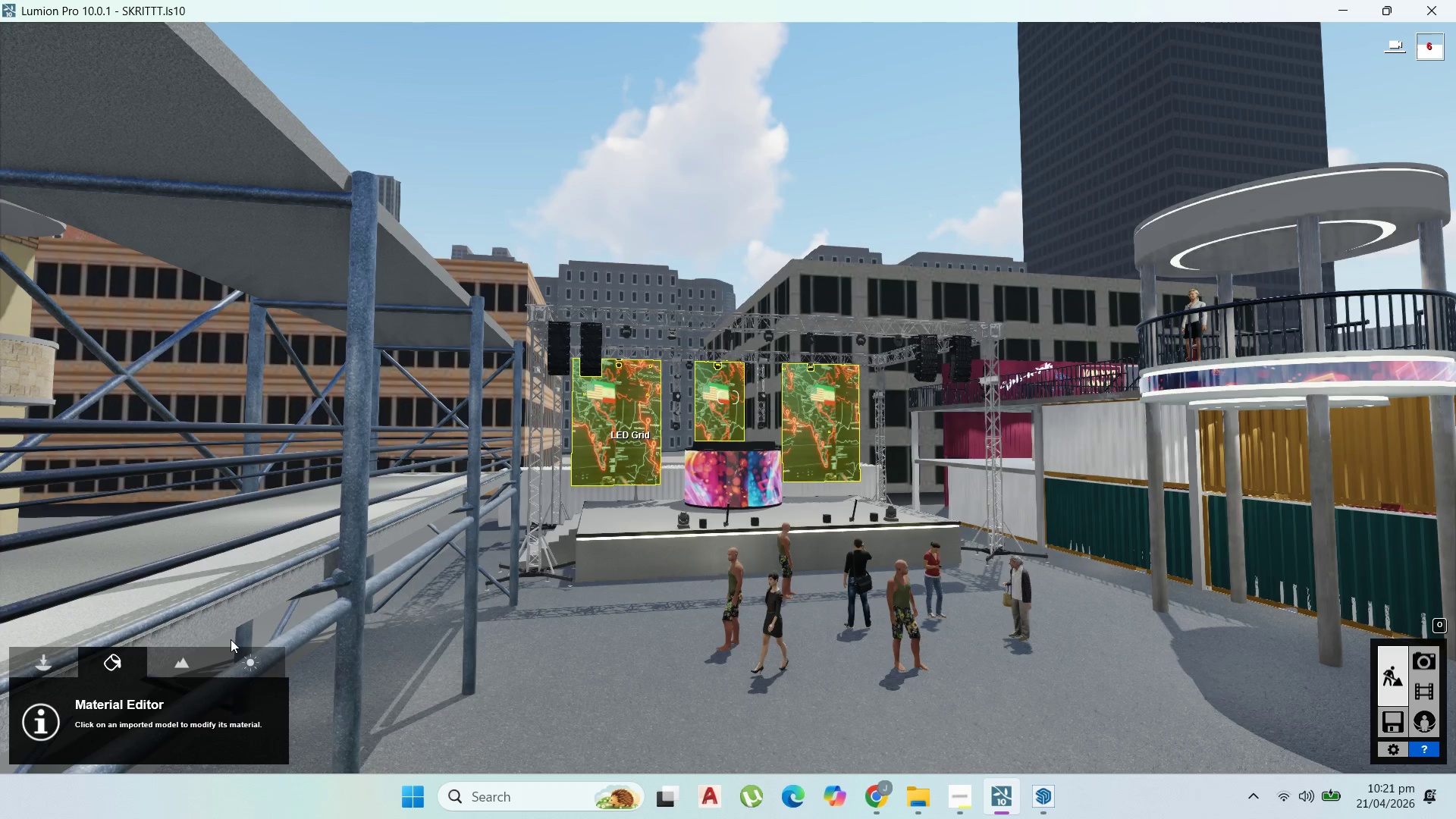 
left_click_drag(start_coordinate=[77, 581], to_coordinate=[84, 582])
 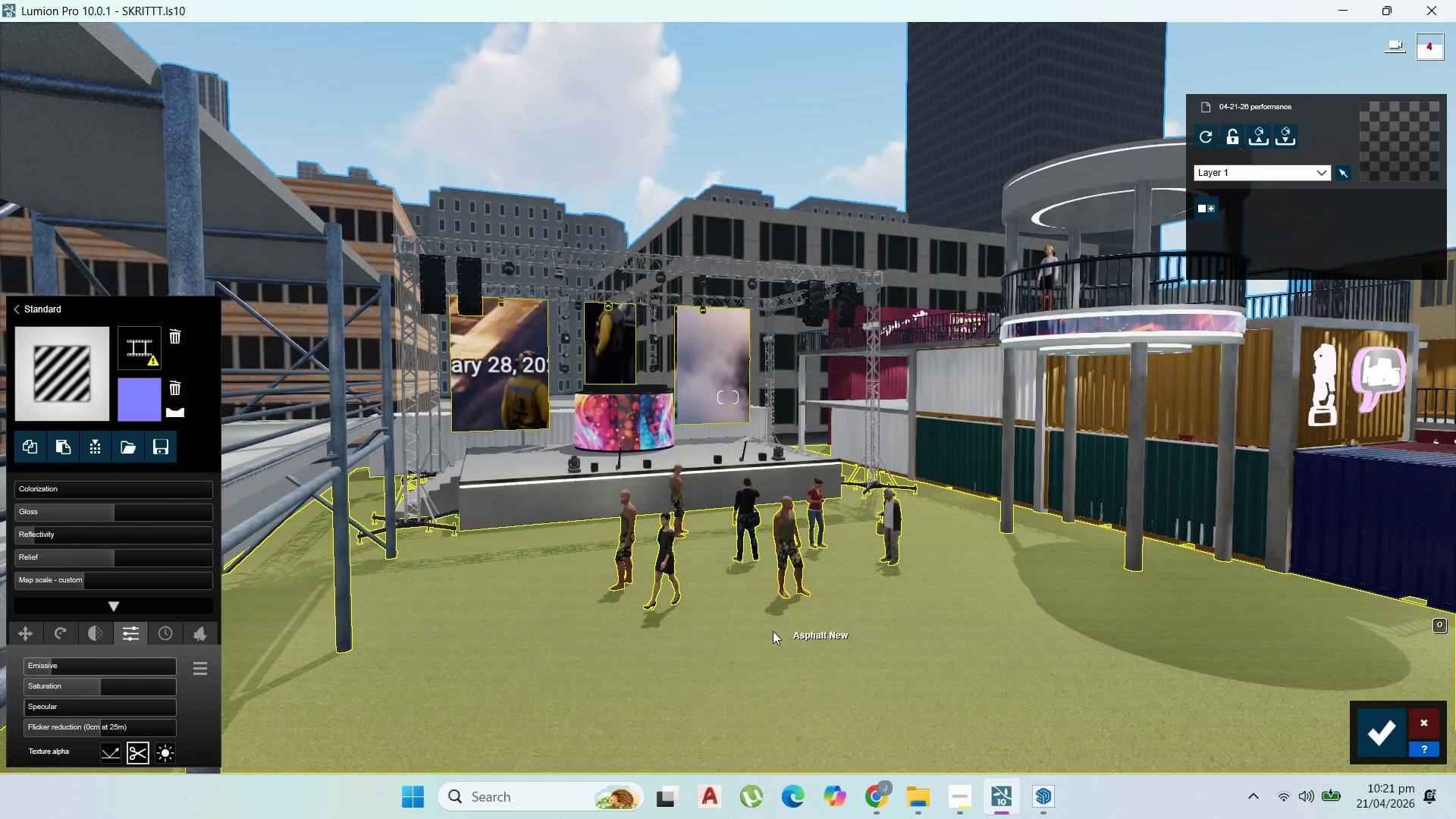 
wait(8.92)
 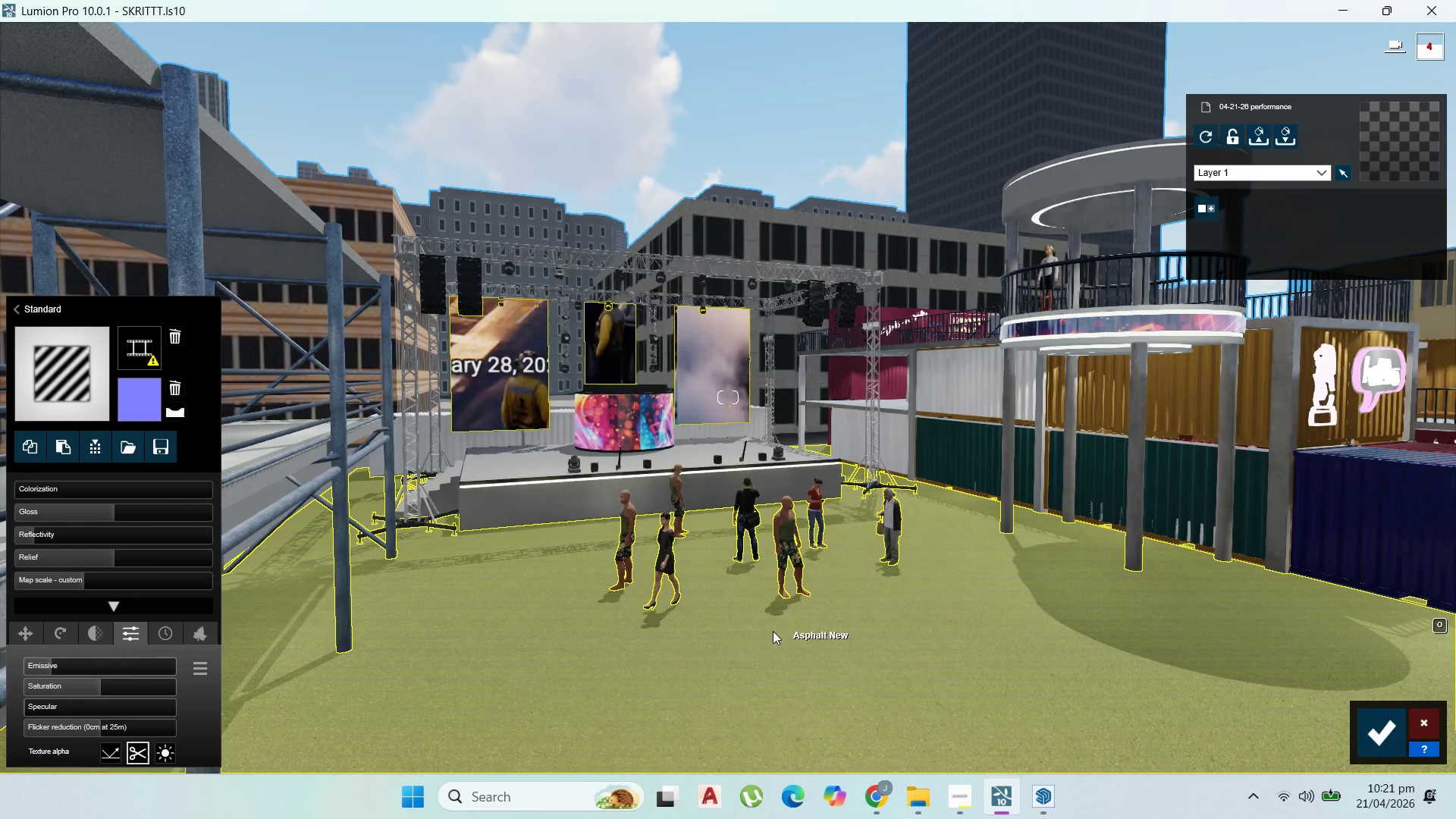 
left_click([1038, 792])
 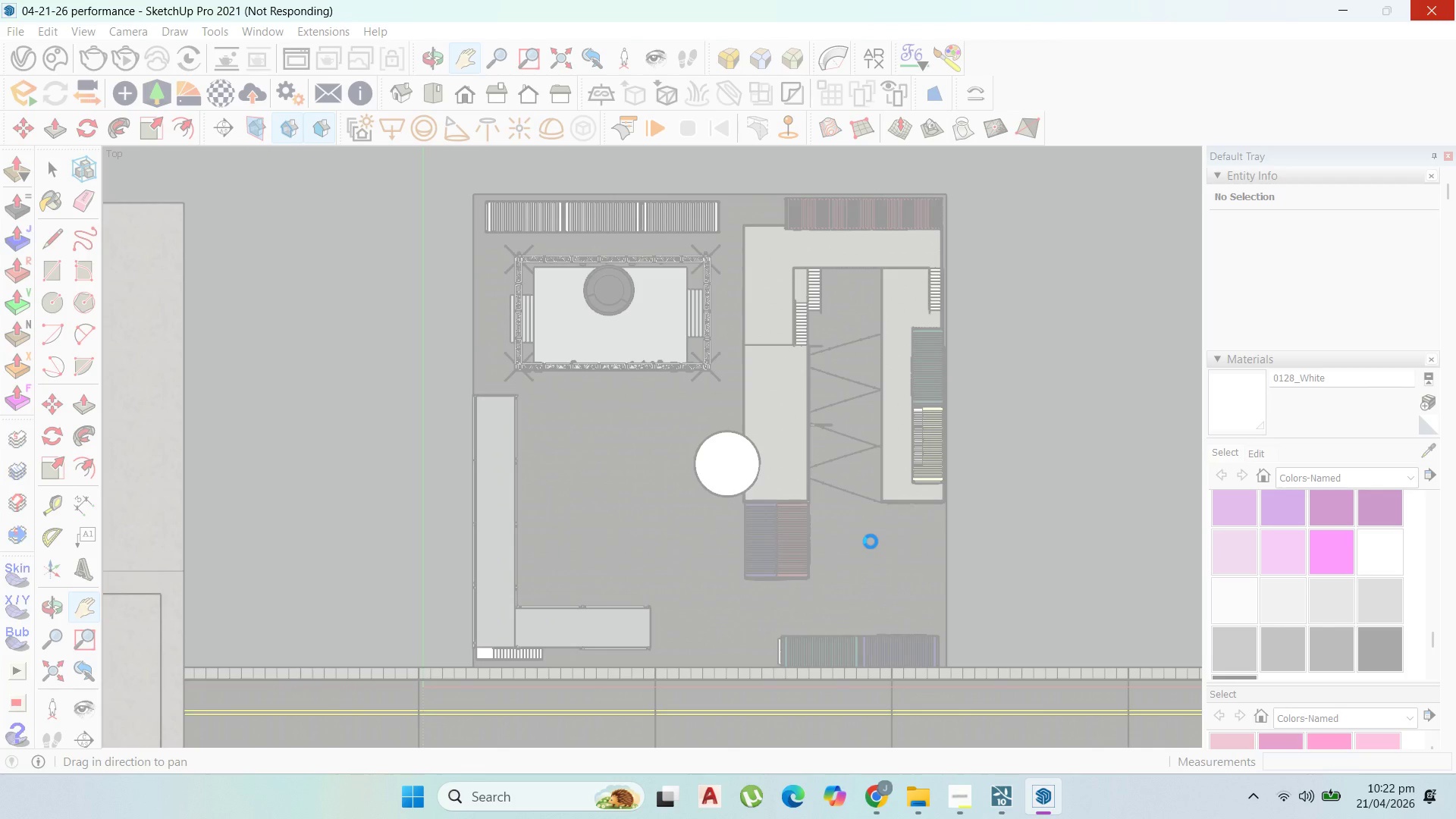 
wait(28.08)
 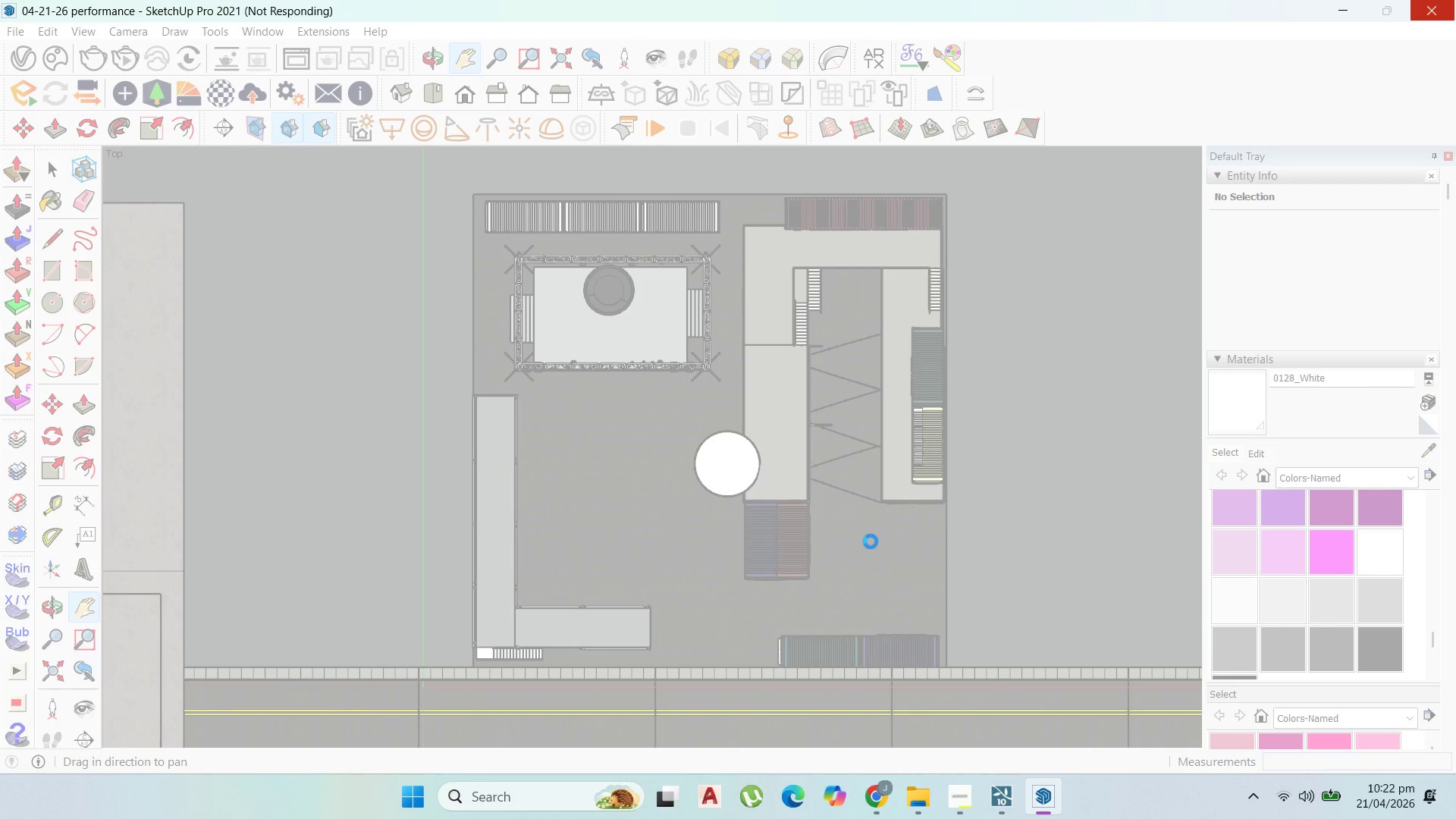 
left_click([1005, 786])
 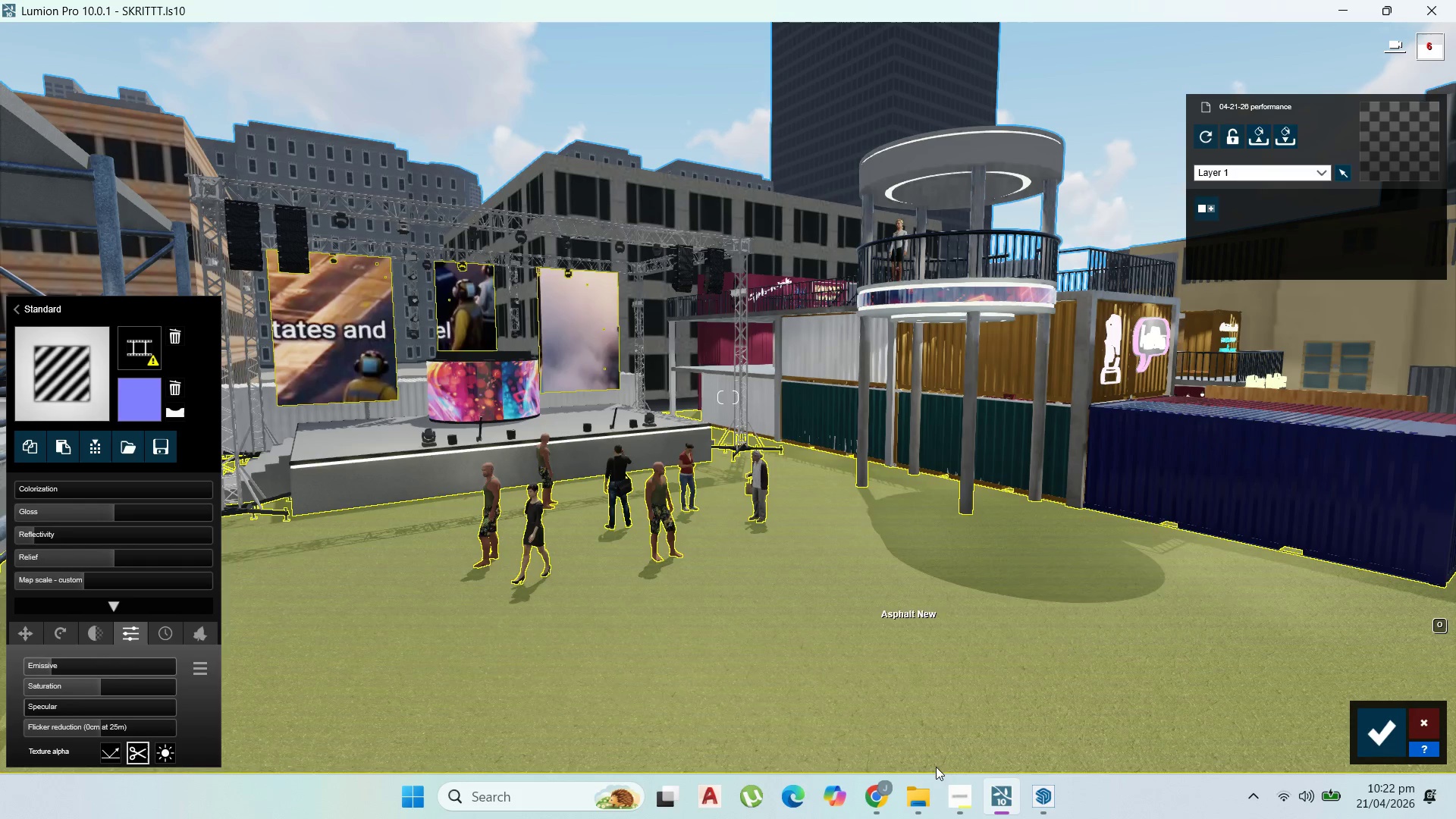 
left_click([956, 792])